 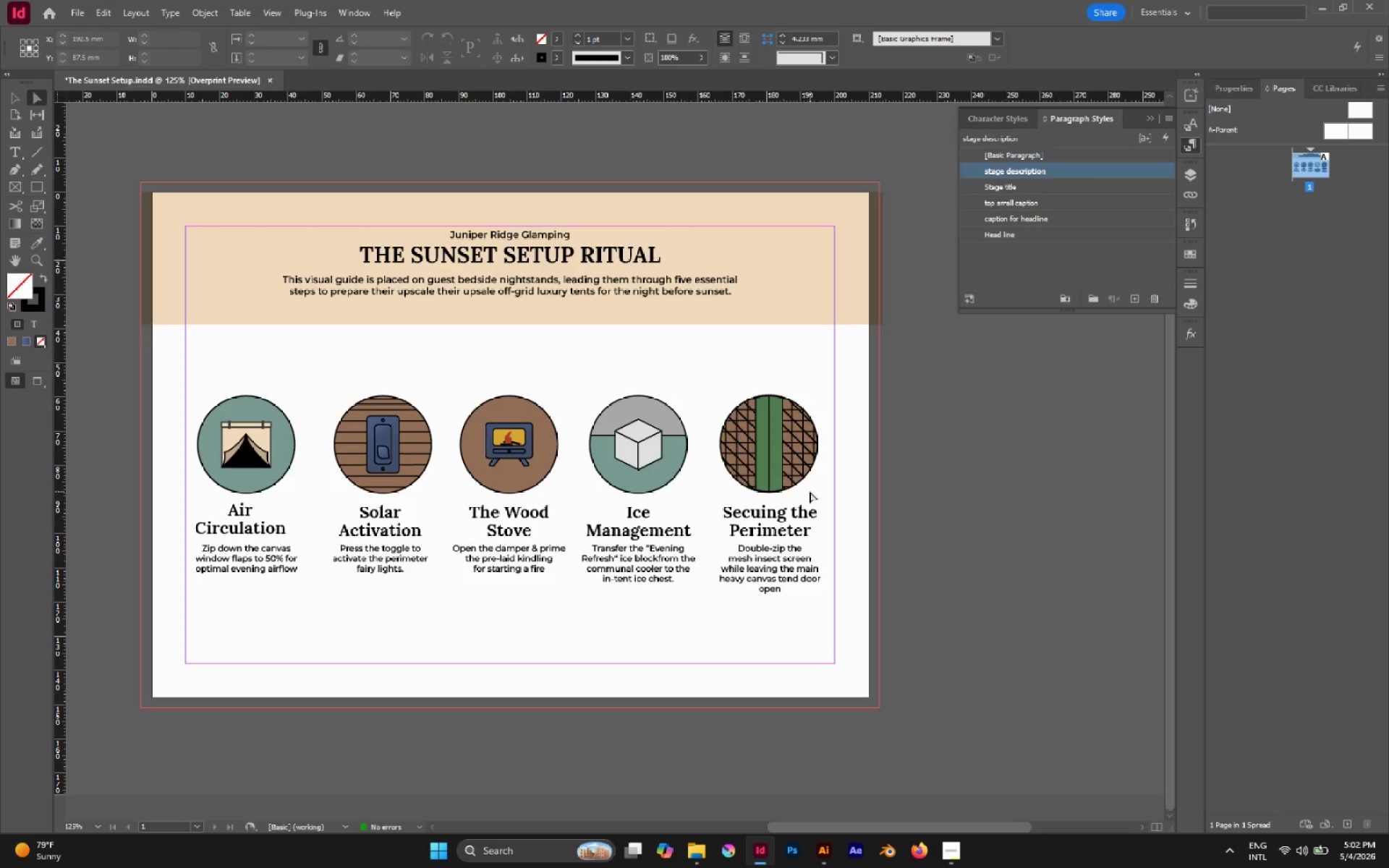 
key(Space)
 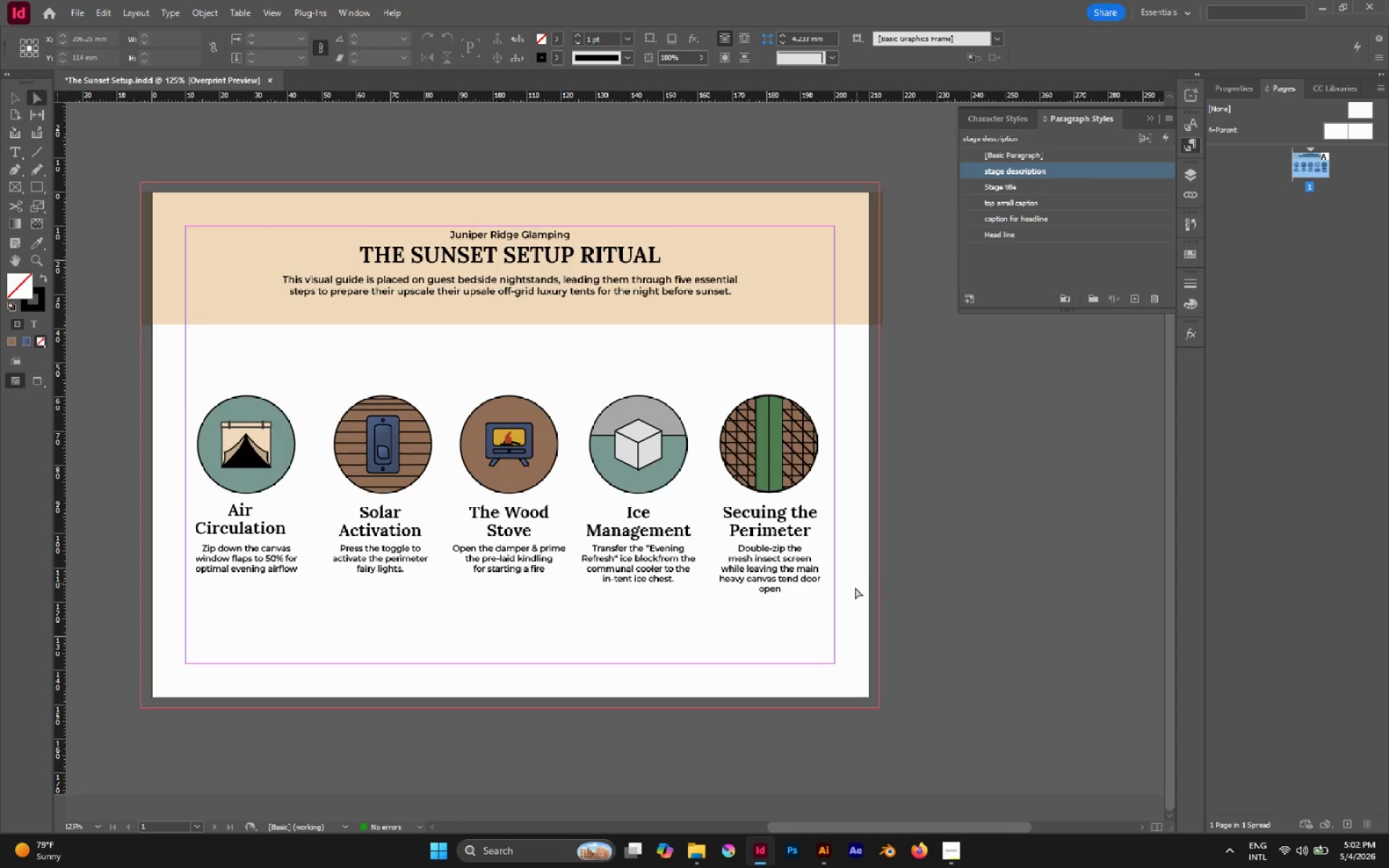 
hold_key(key=Space, duration=0.75)
 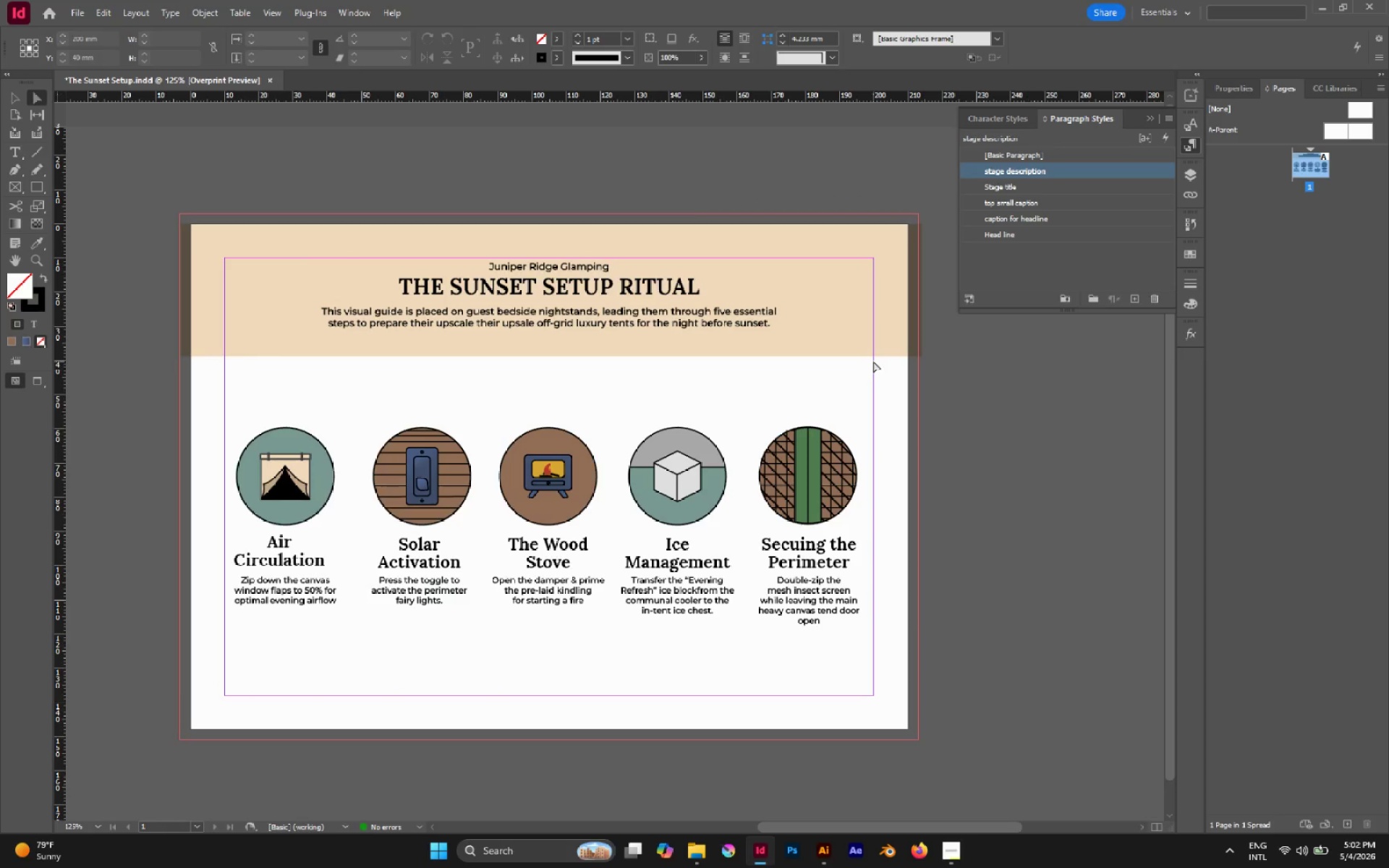 
left_click_drag(start_coordinate=[855, 590], to_coordinate=[894, 622])
 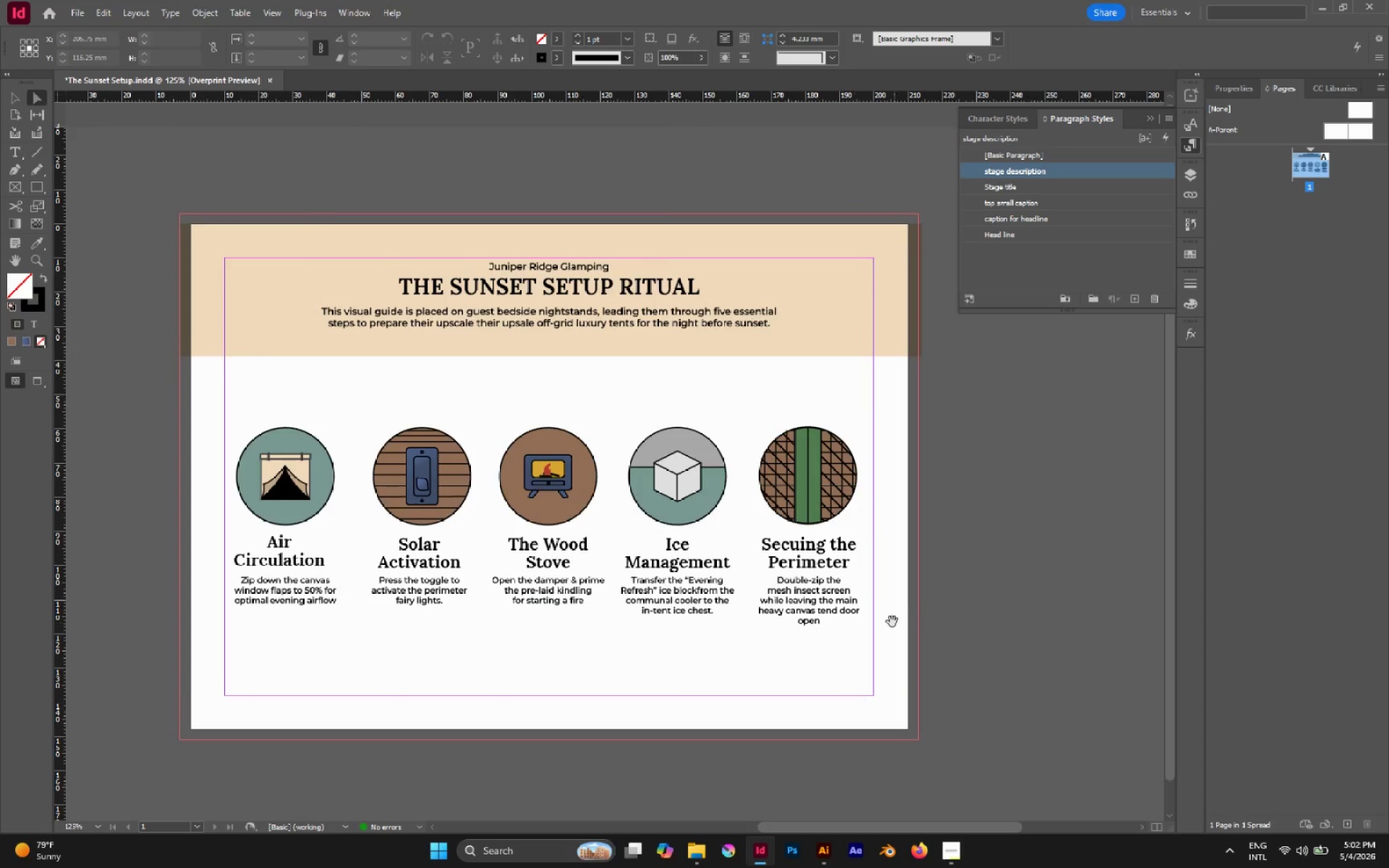 
left_click([863, 334])
 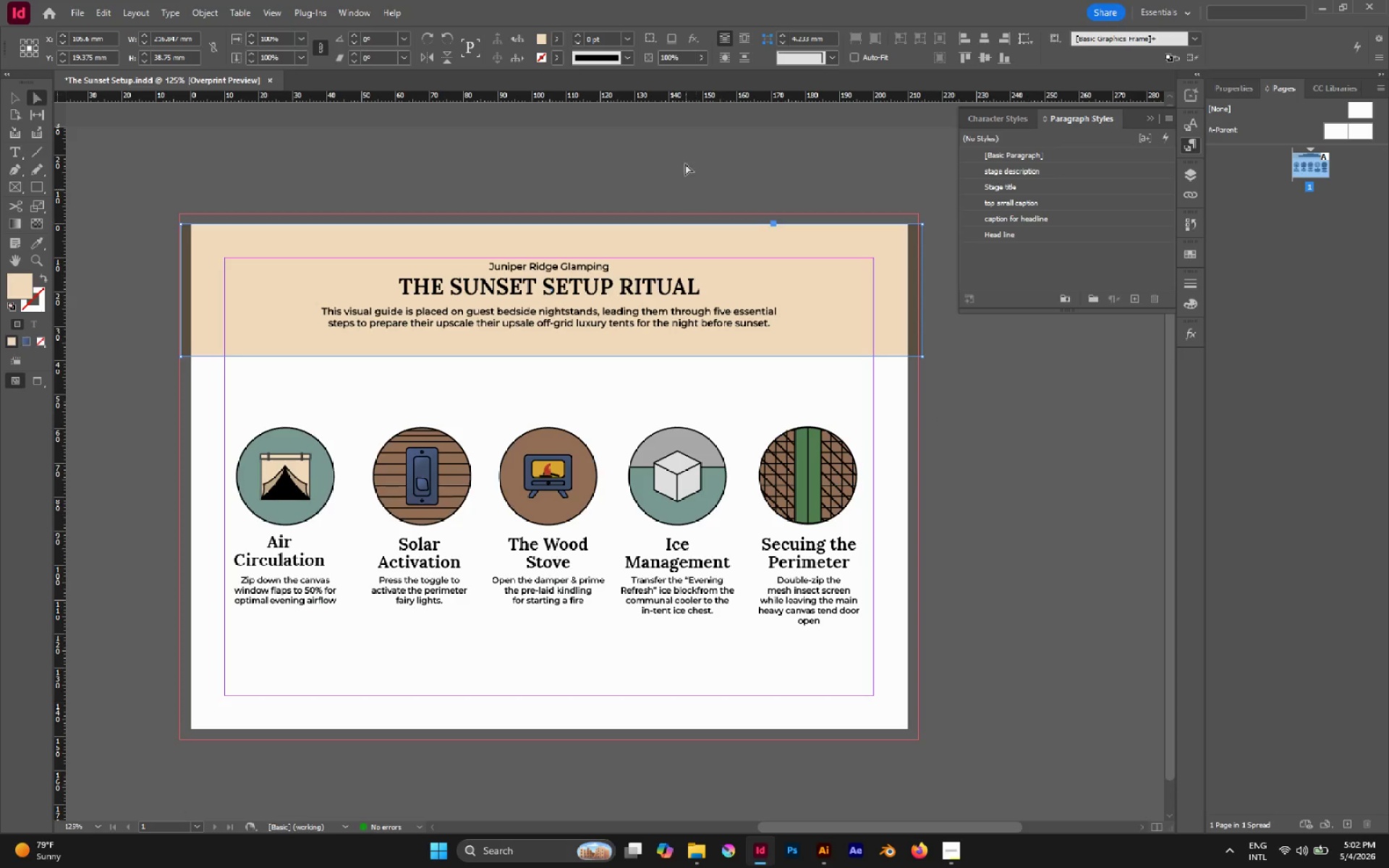 
key(V)
 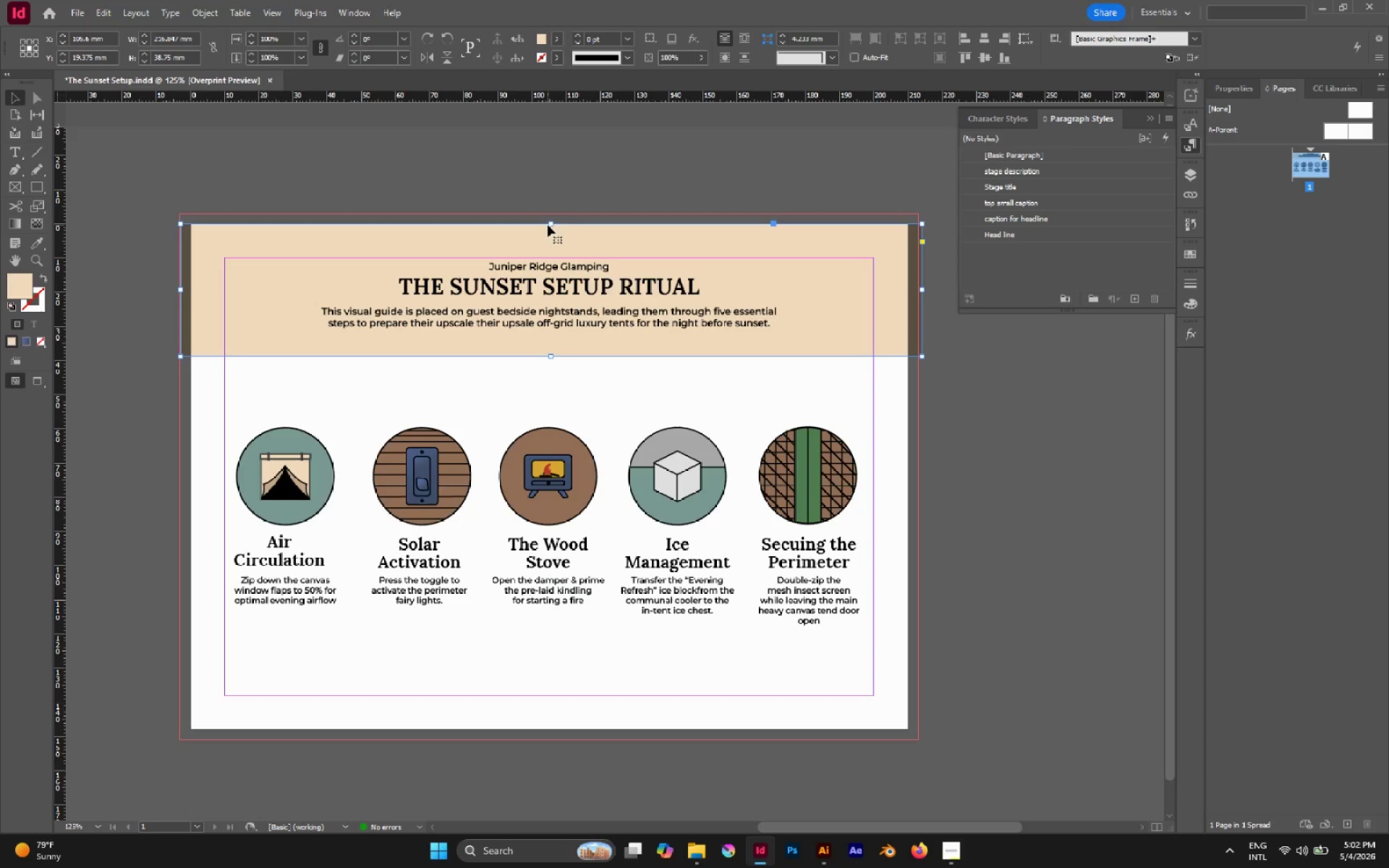 
left_click_drag(start_coordinate=[549, 223], to_coordinate=[550, 215])
 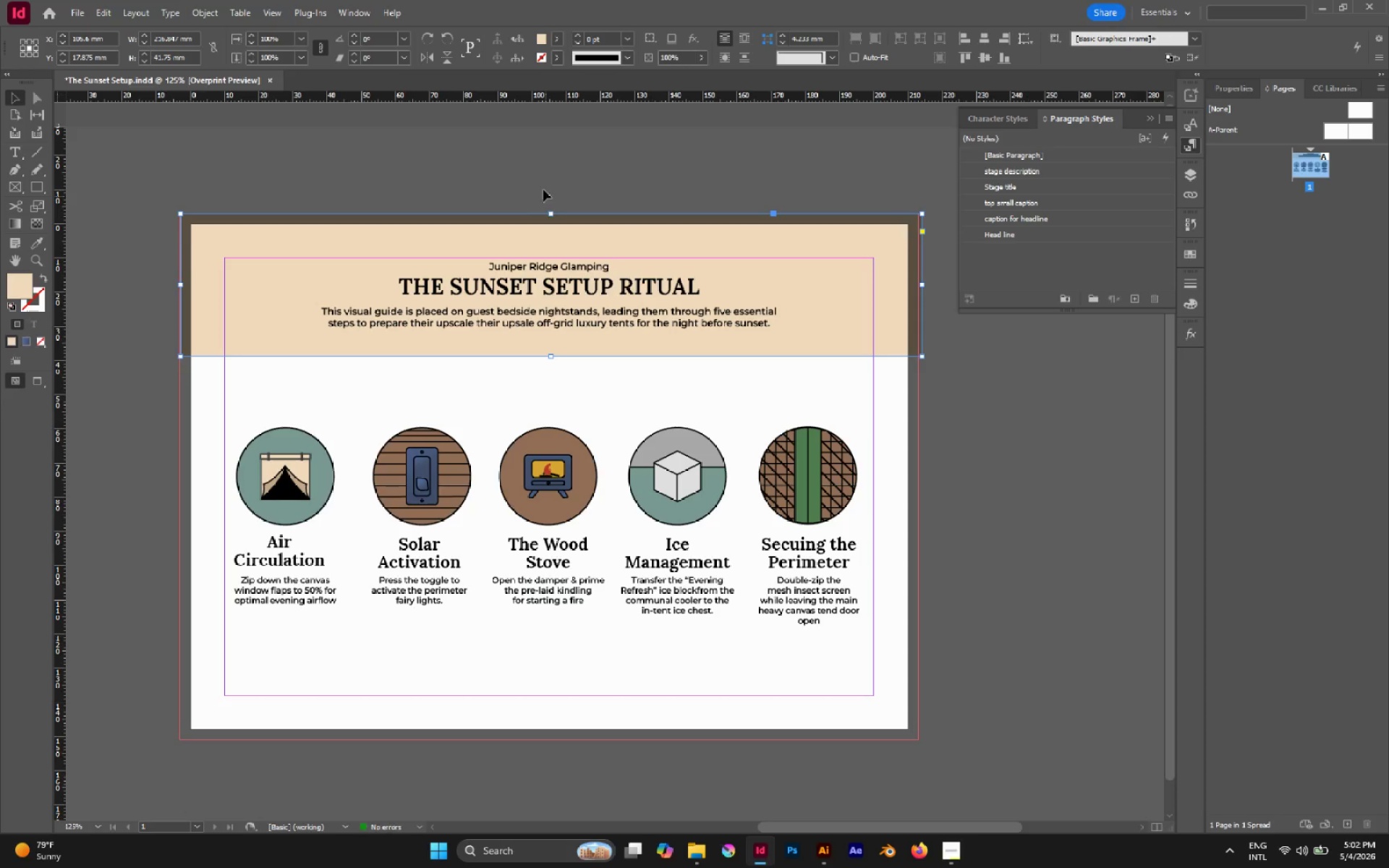 
left_click([543, 190])
 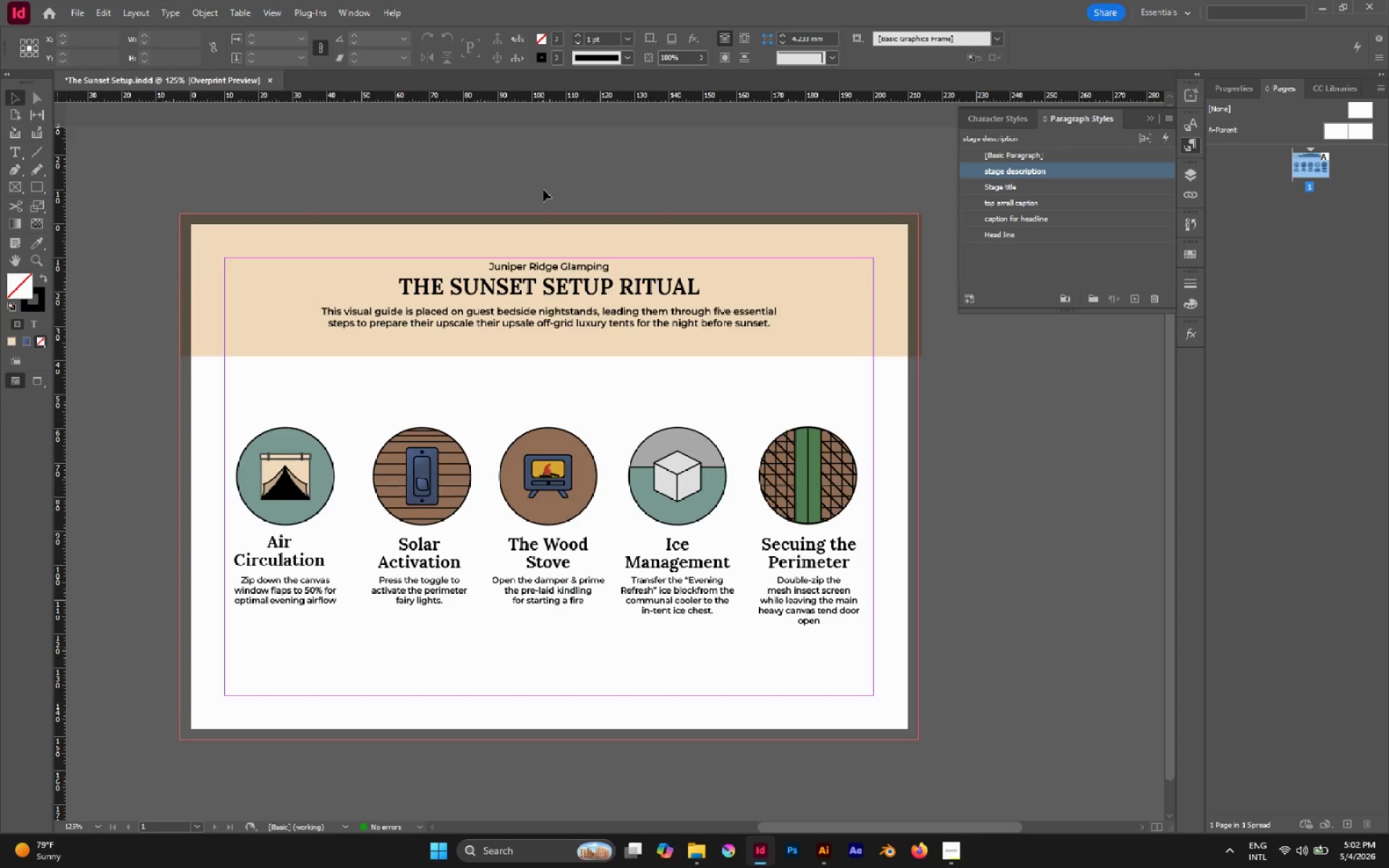 
key(Control+S)
 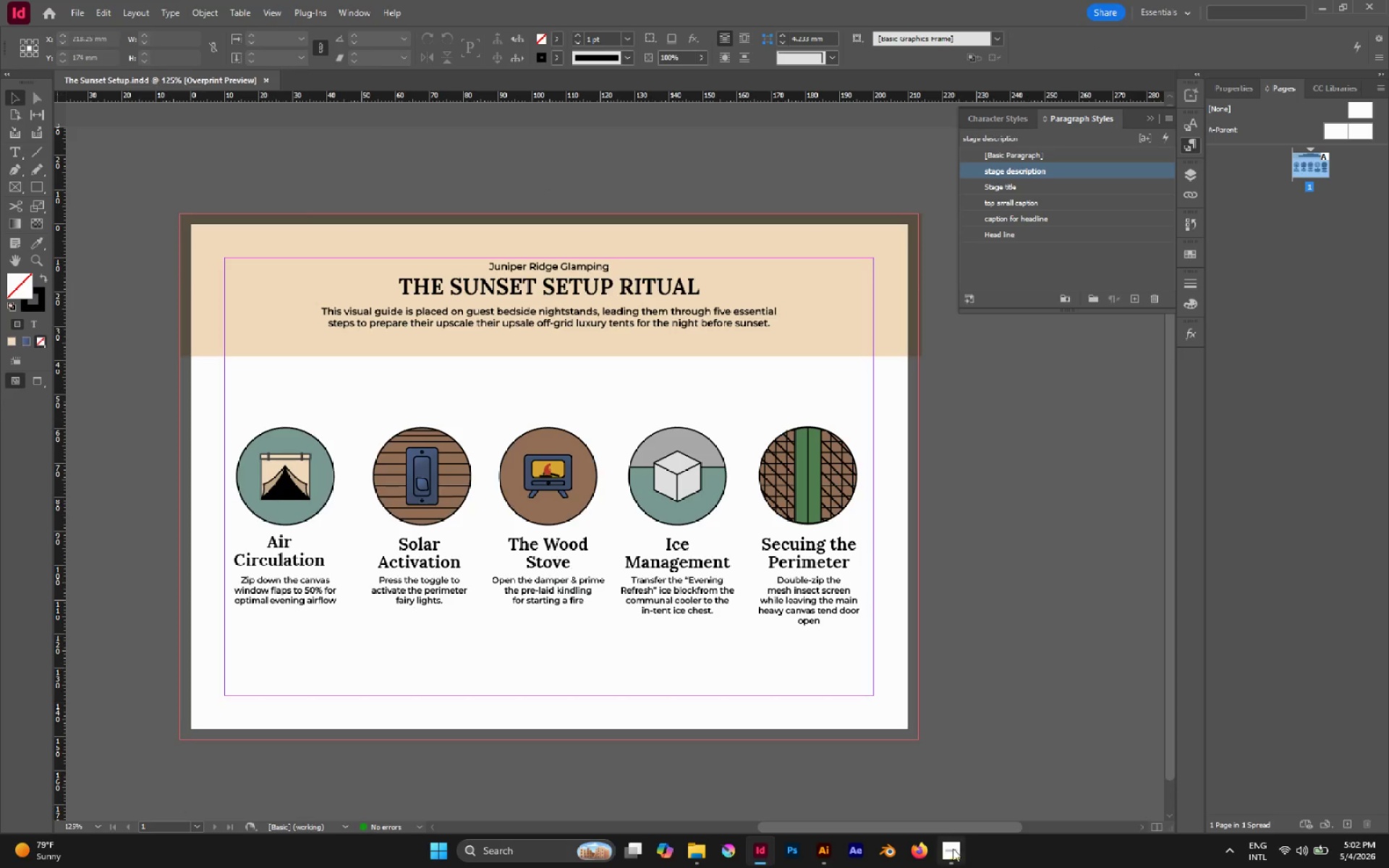 
left_click([953, 848])